 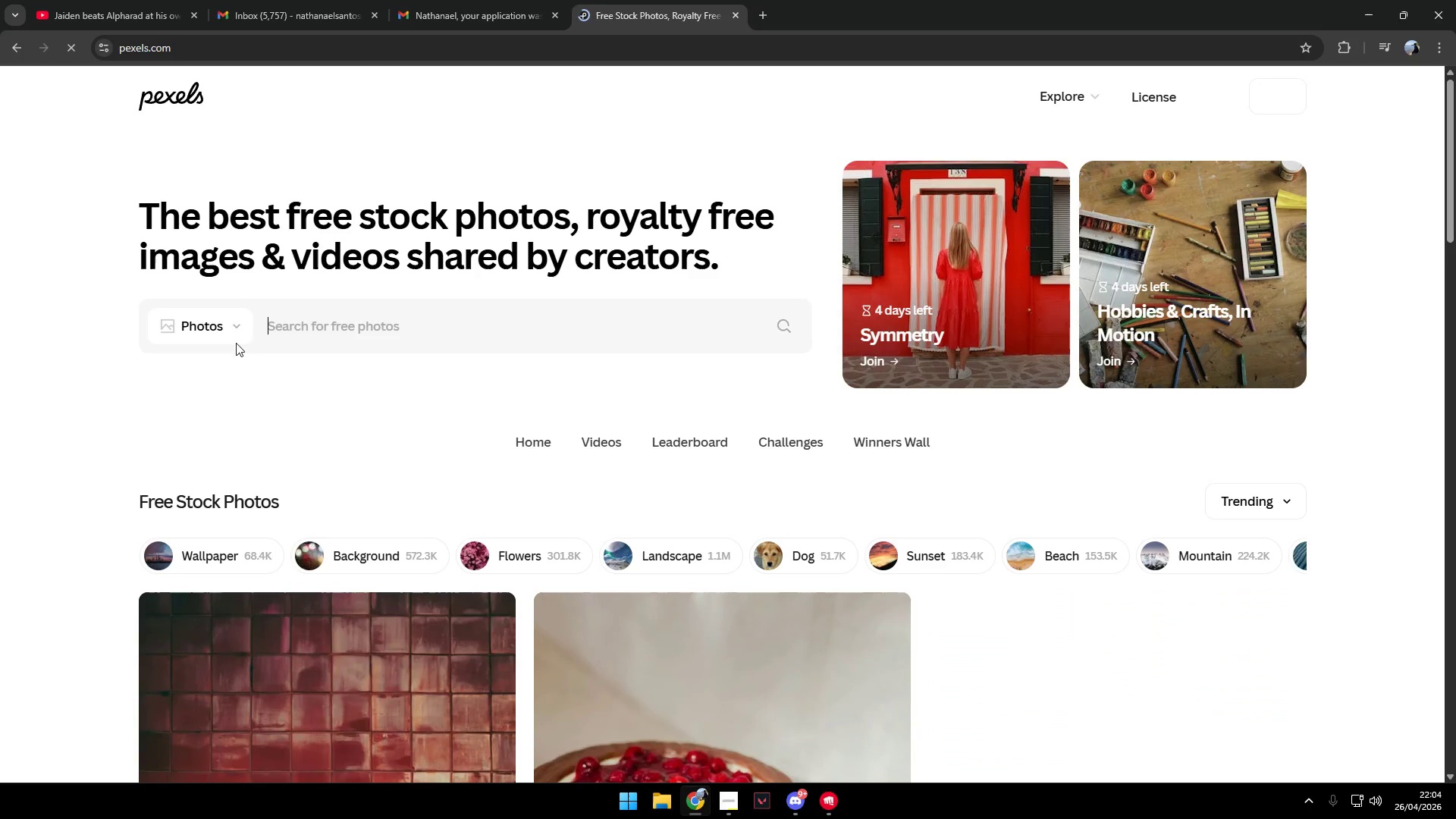 
type(teken)
 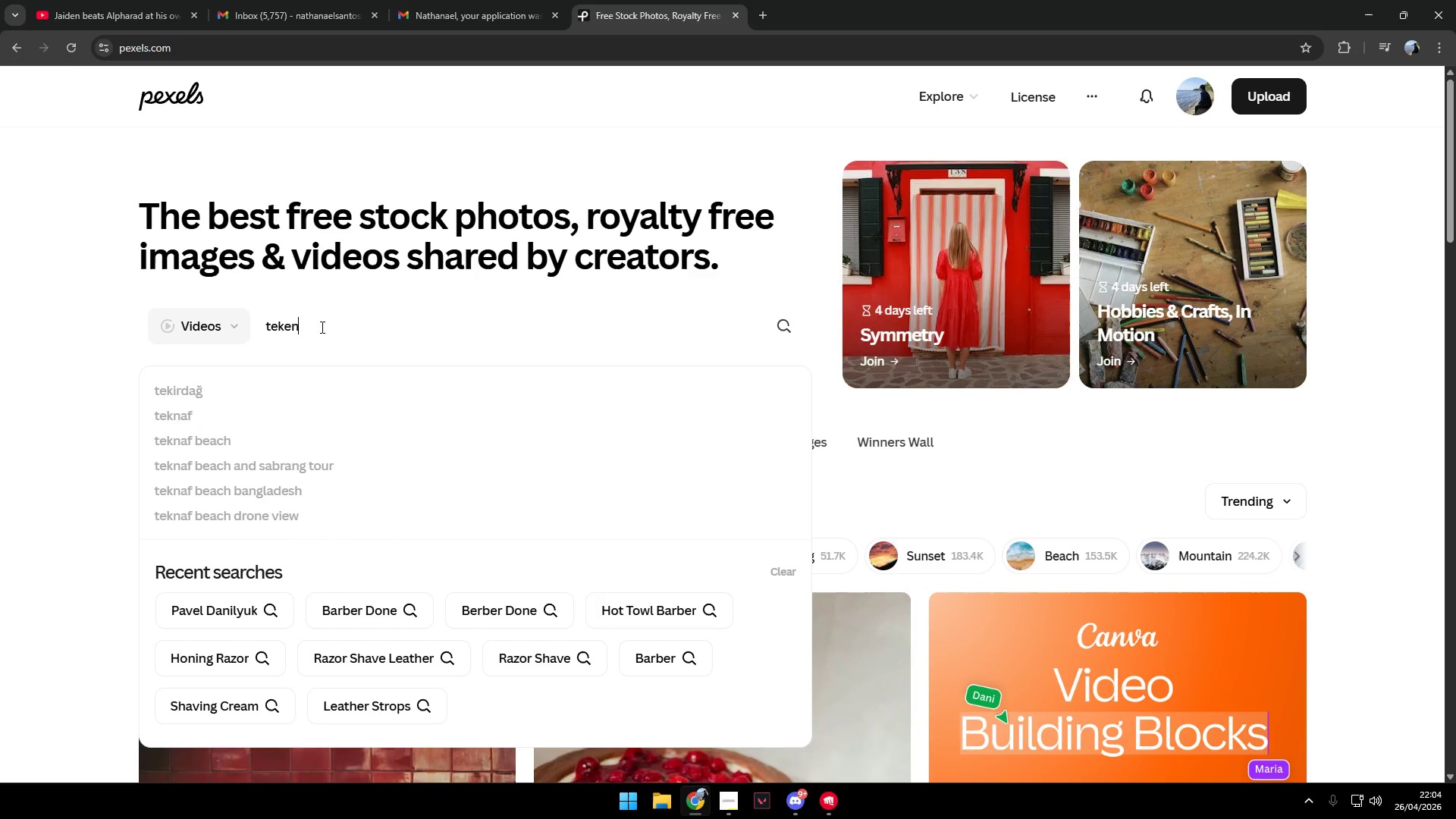 
key(Enter)
 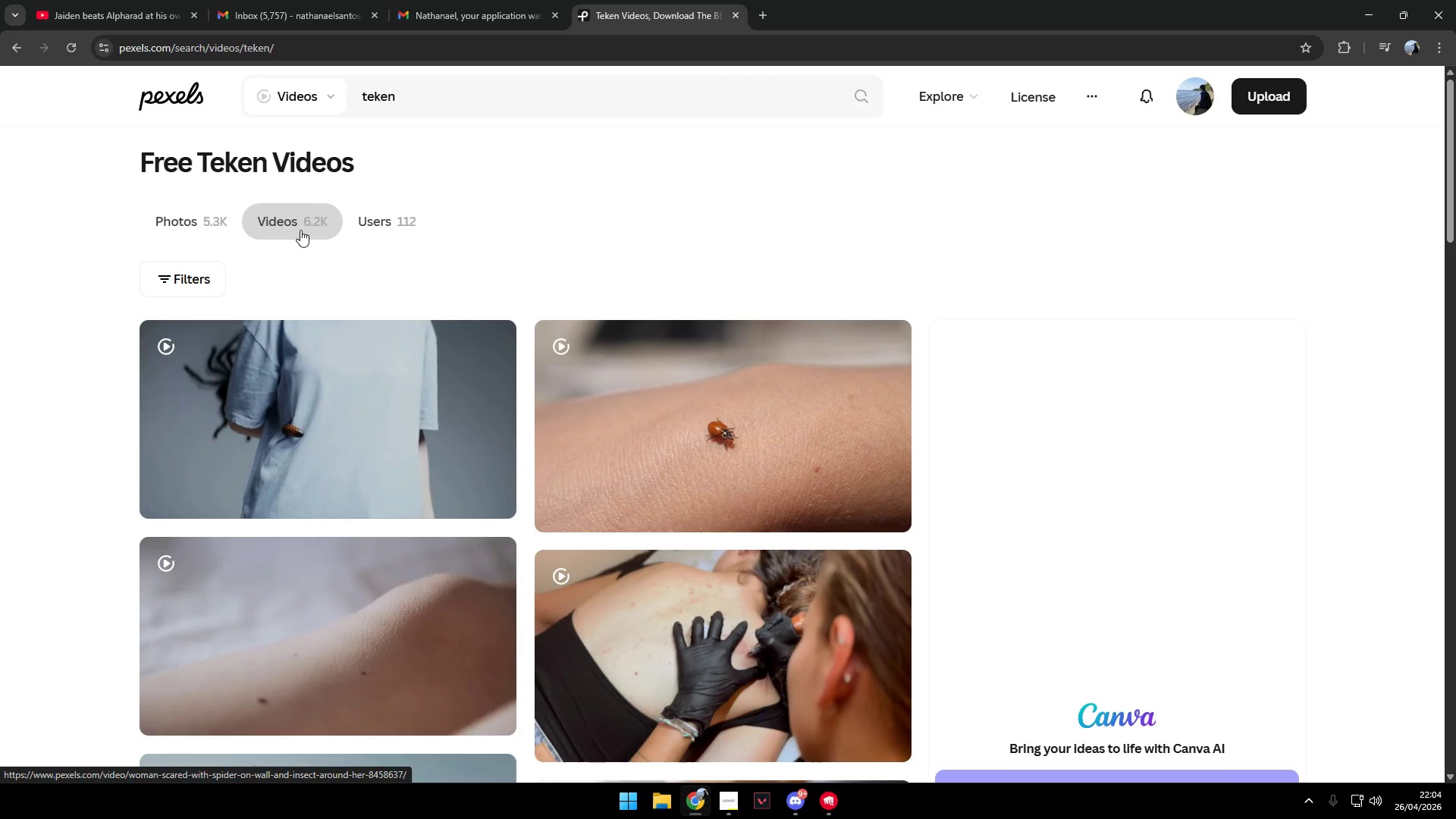 
left_click_drag(start_coordinate=[427, 96], to_coordinate=[294, 86])
 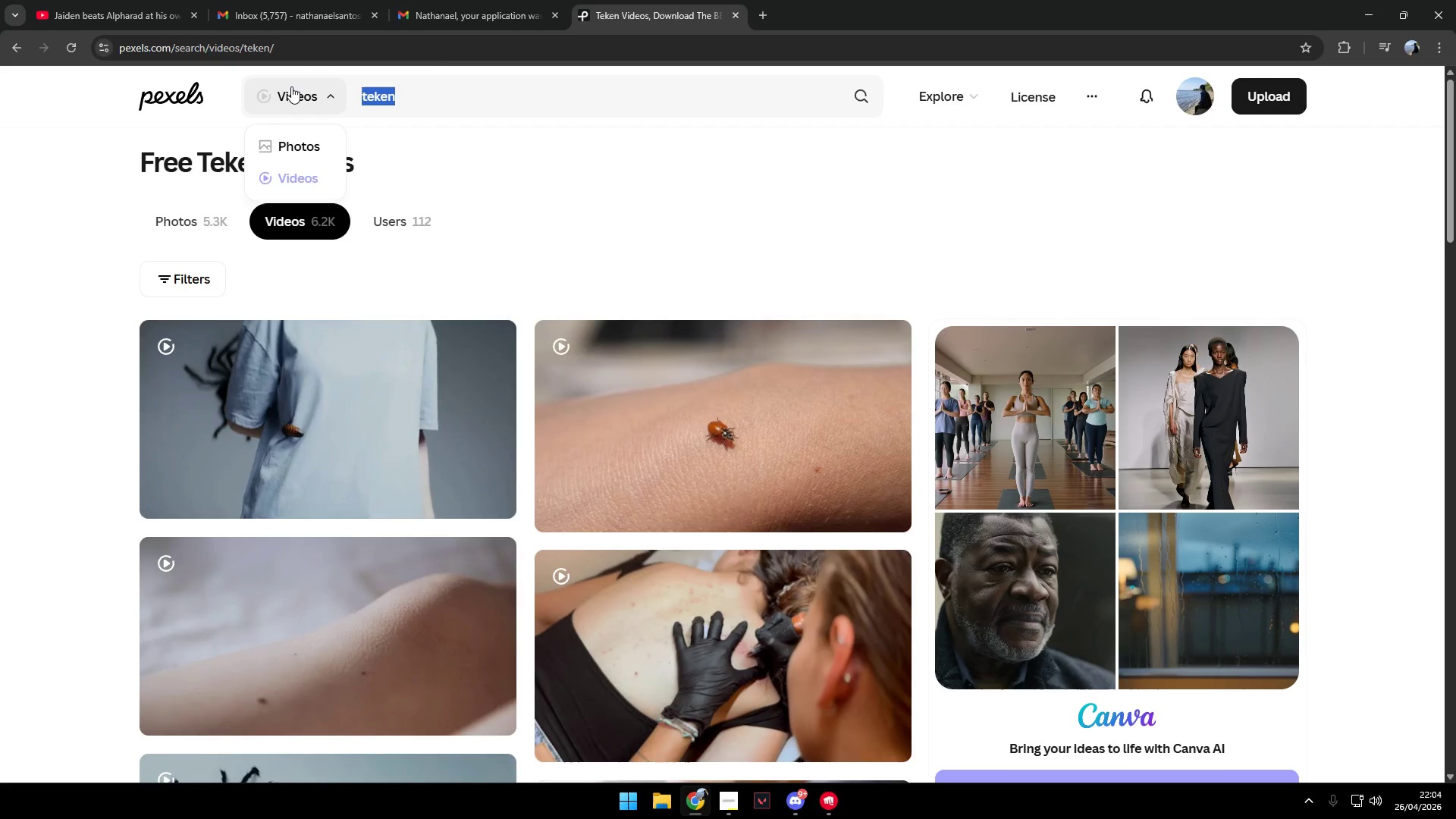 
type(tekken)
 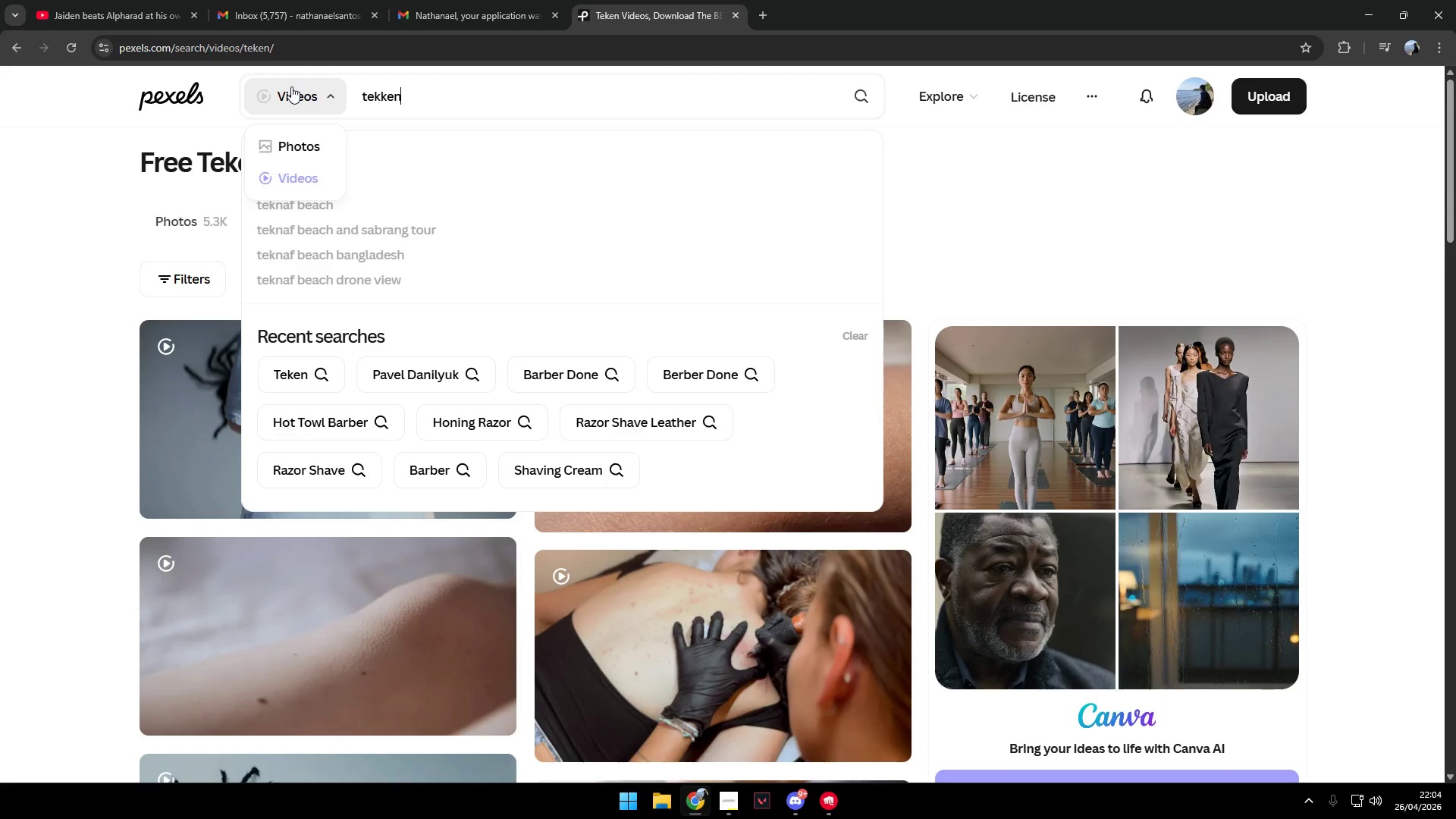 
key(Enter)
 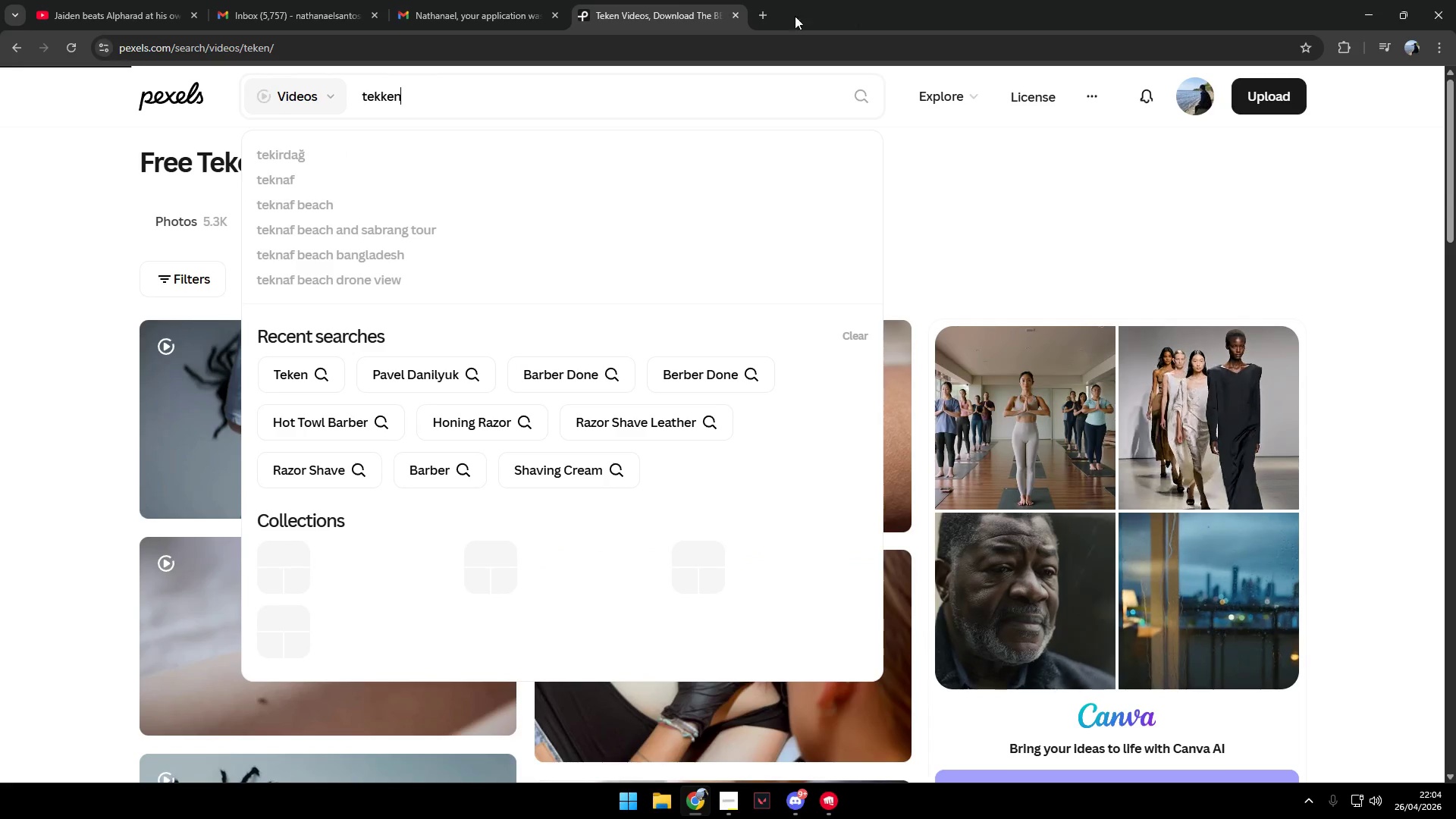 
left_click([763, 17])
 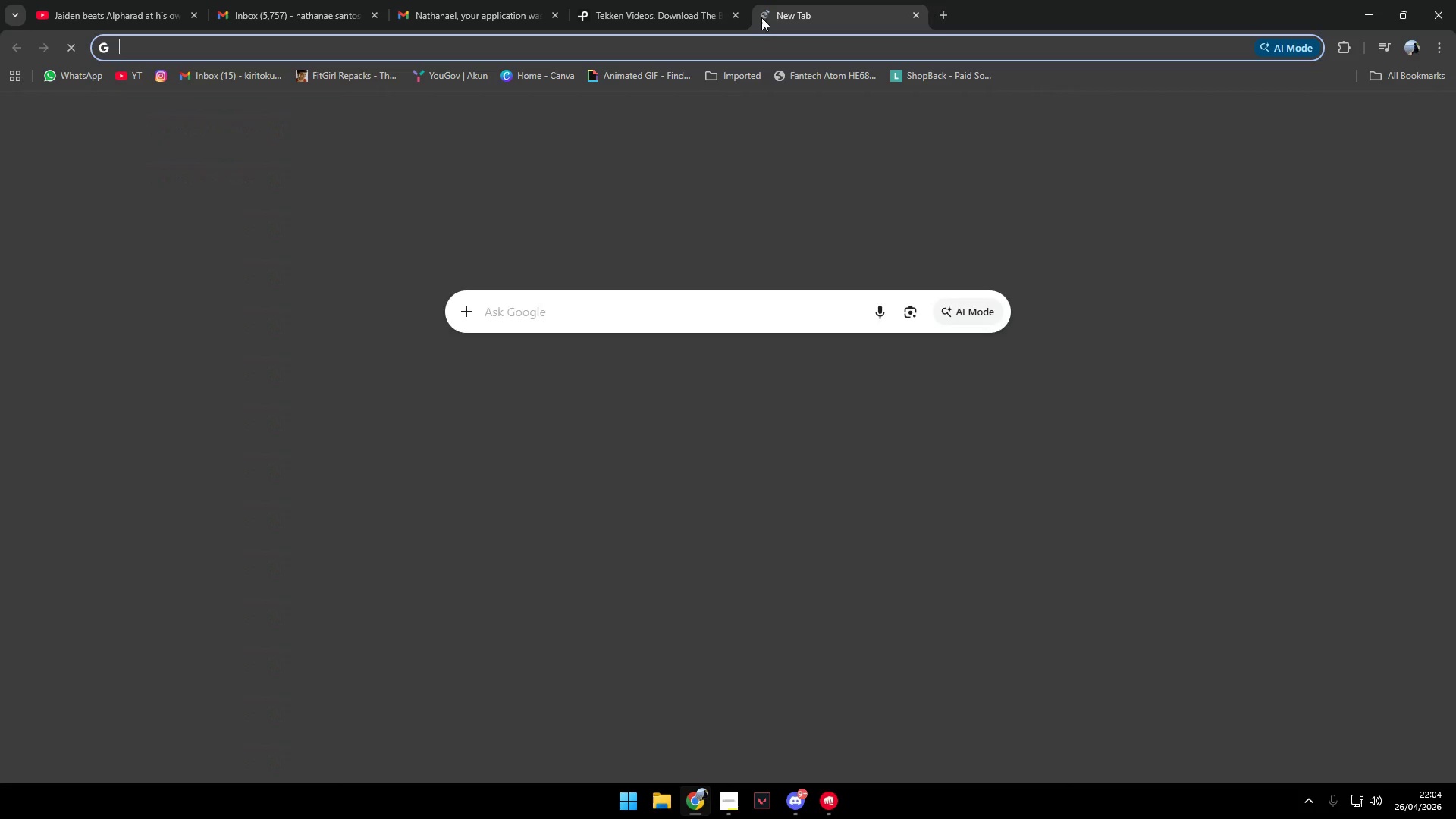 
type(tekken)
 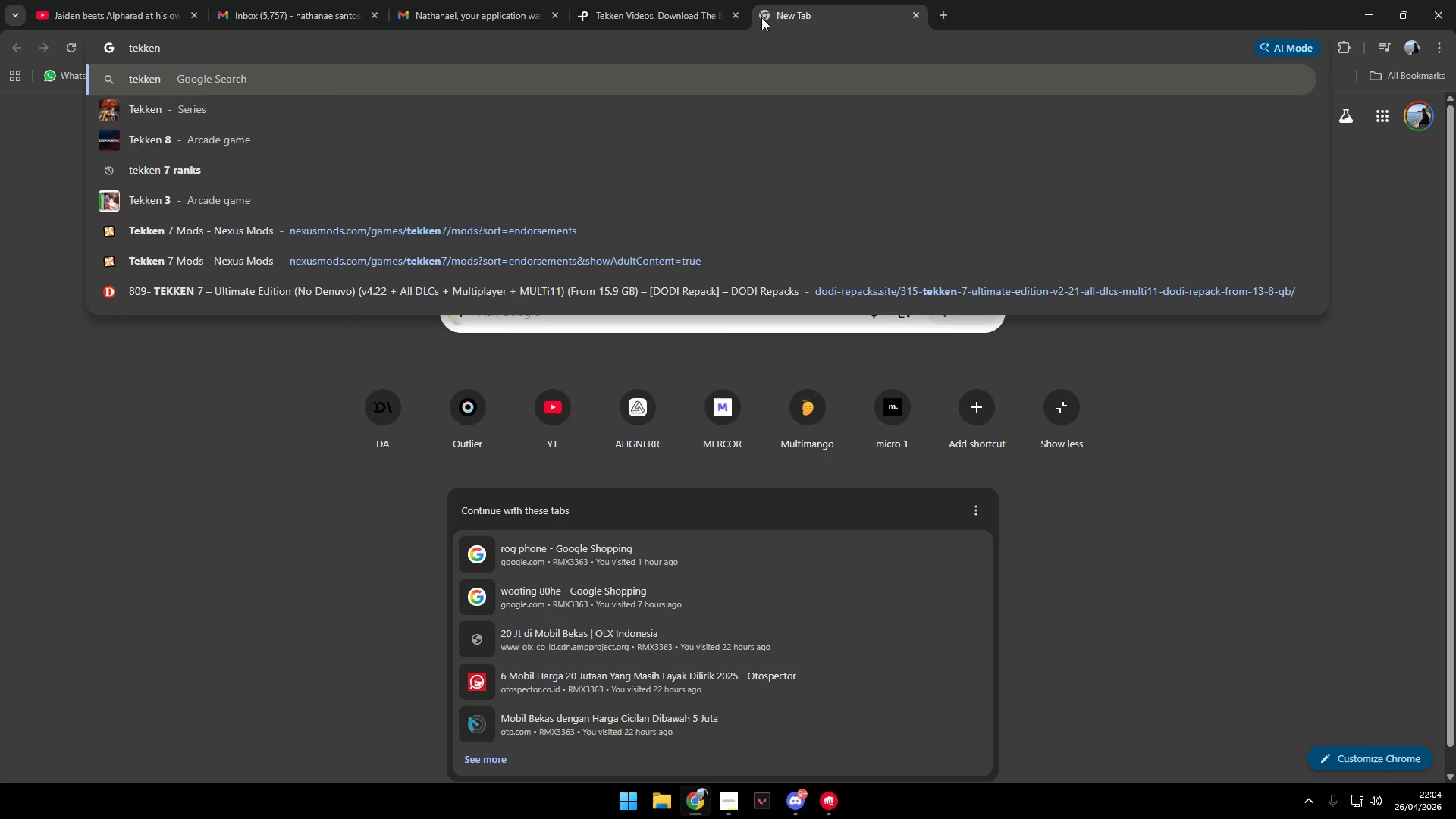 
key(Enter)
 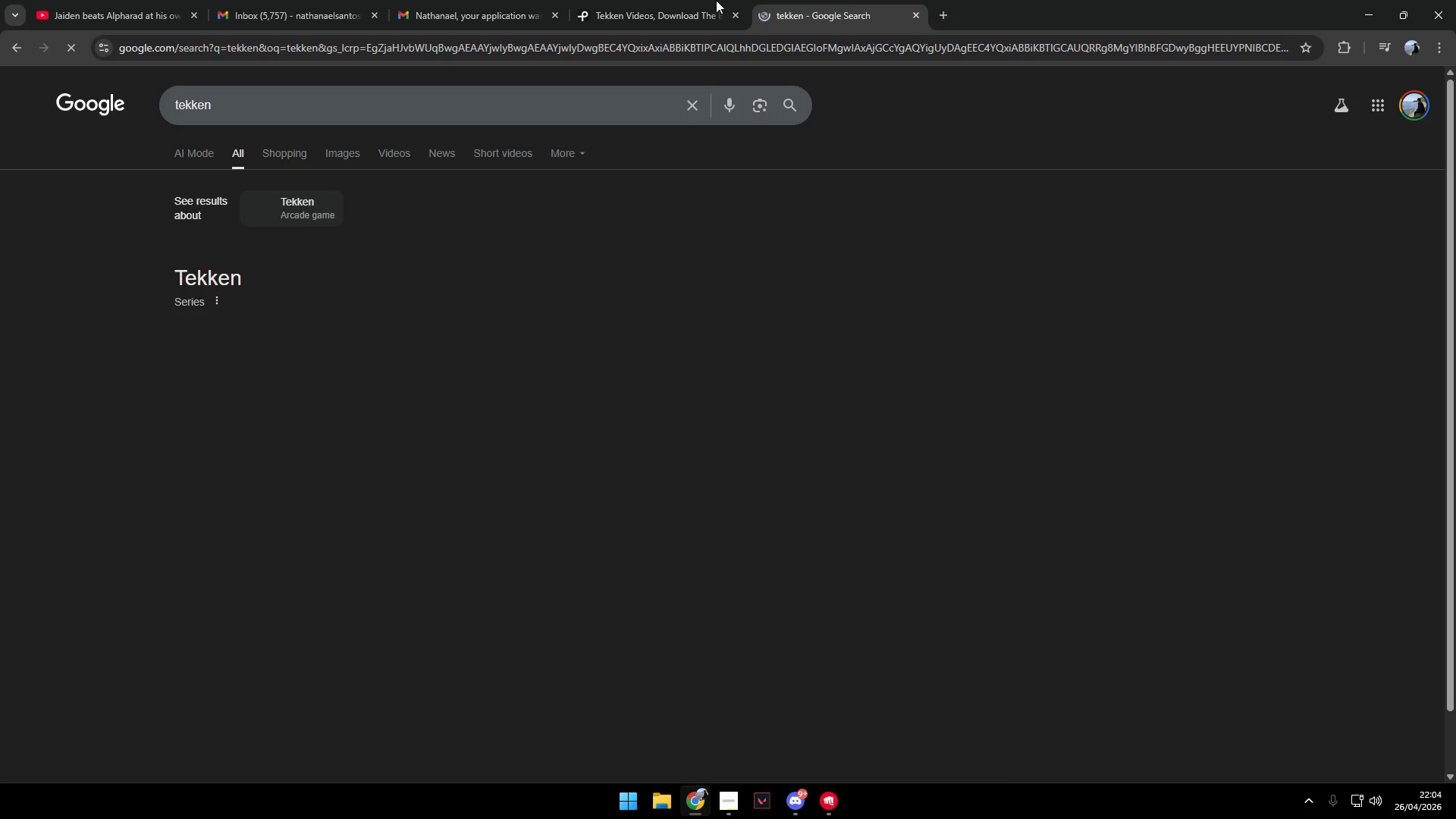 
left_click([650, 0])
 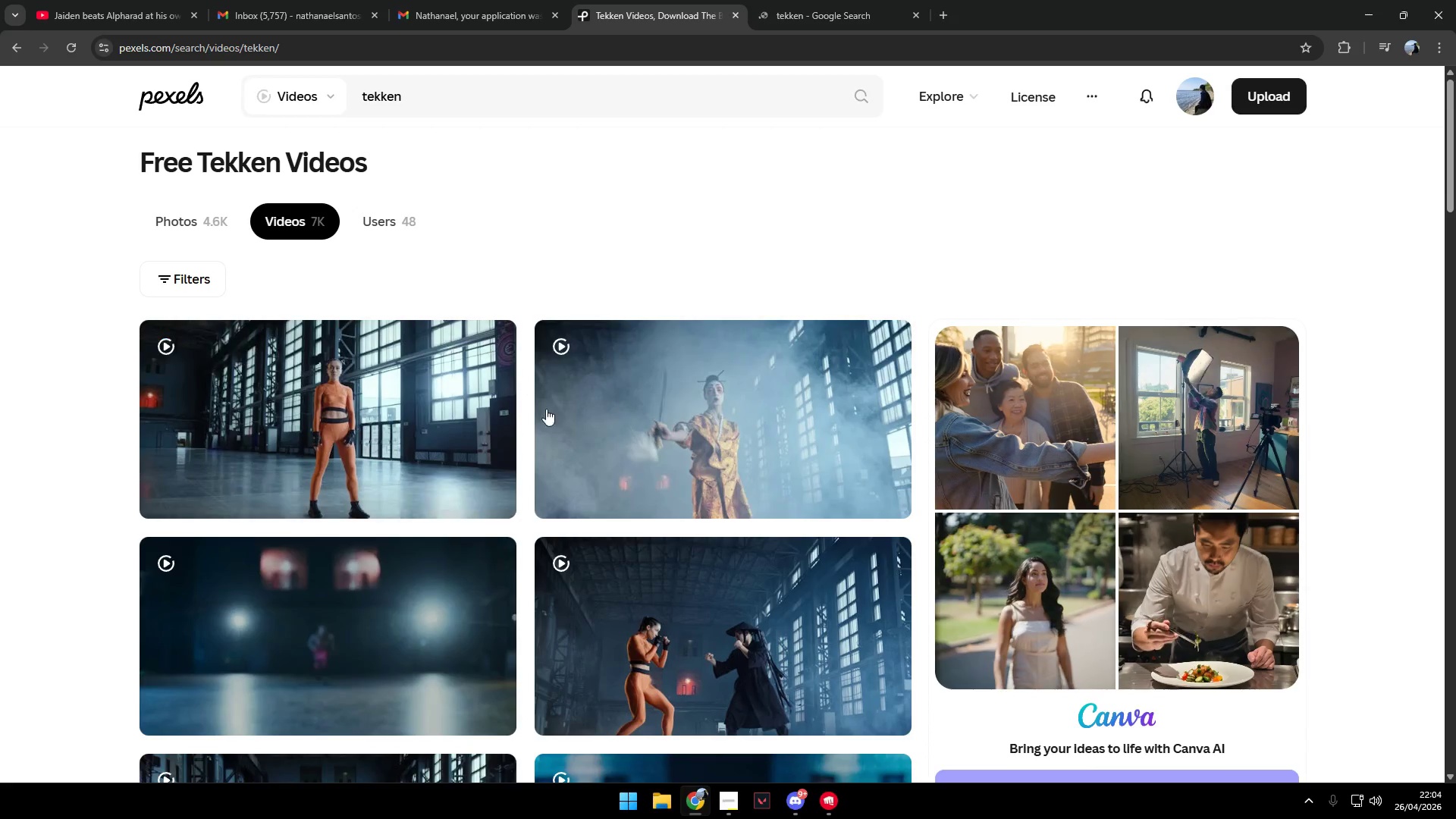 
scroll: coordinate [366, 321], scroll_direction: down, amount: 21.0
 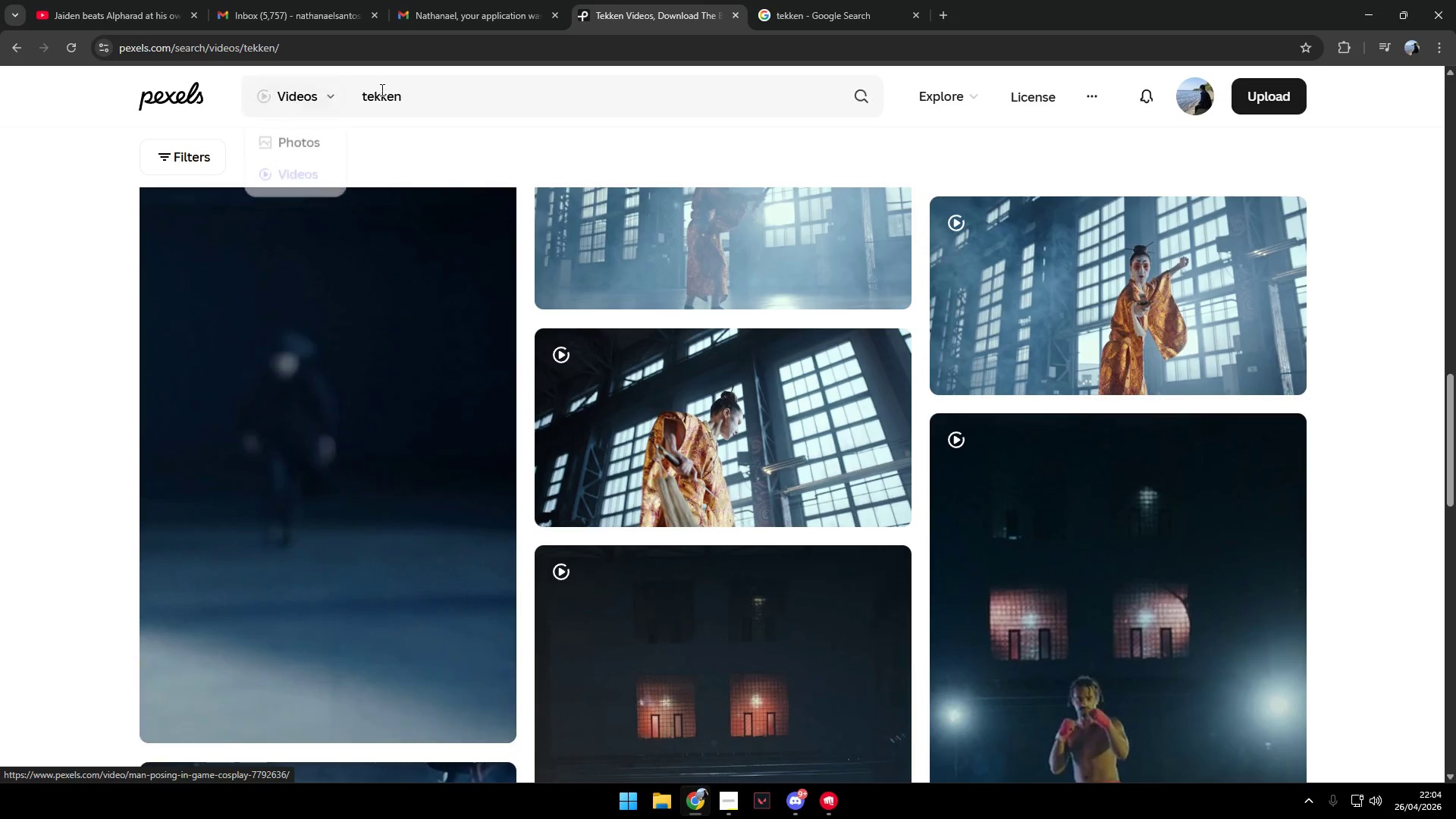 
left_click_drag(start_coordinate=[432, 98], to_coordinate=[314, 93])
 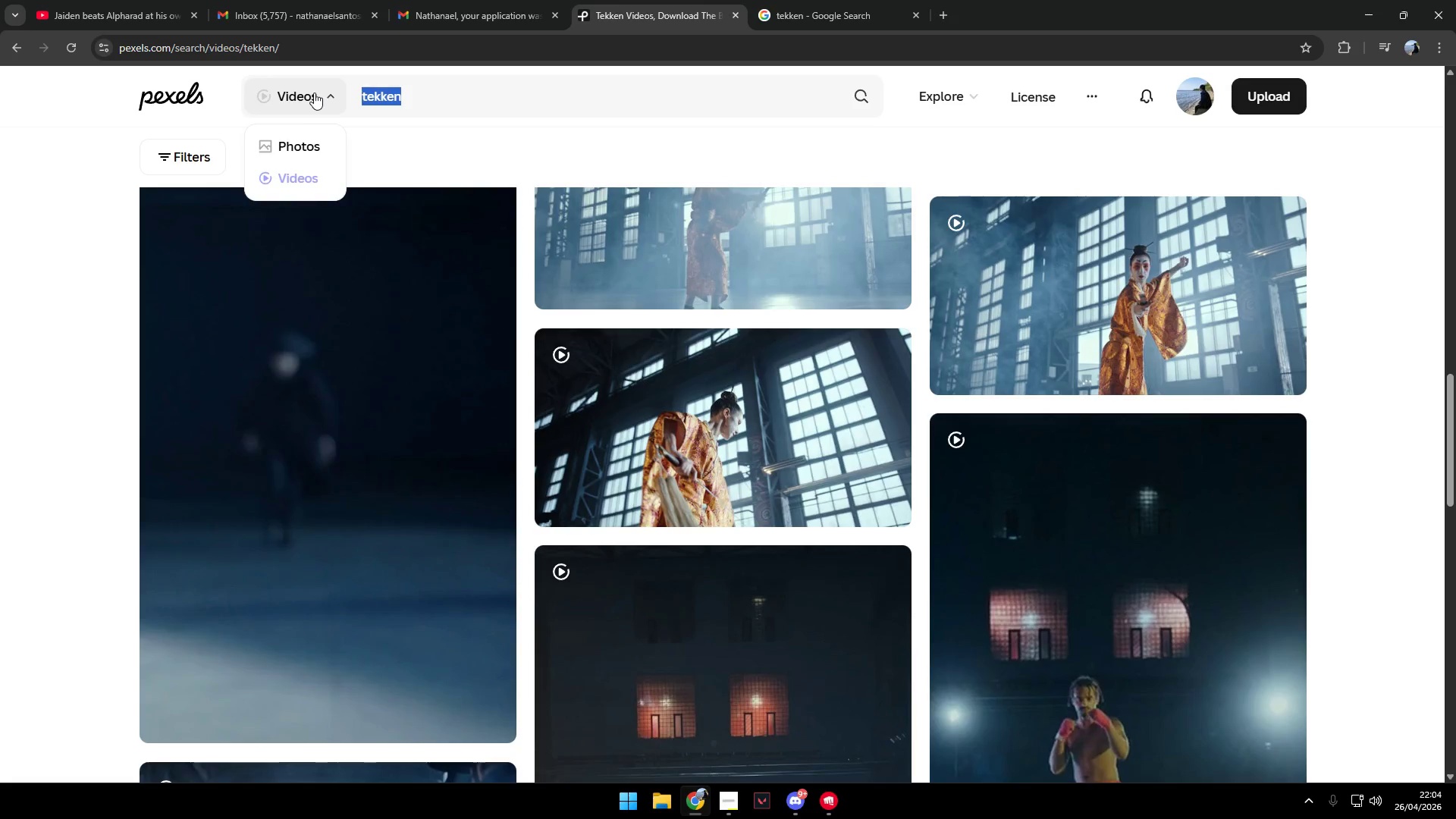 
type(esport)
 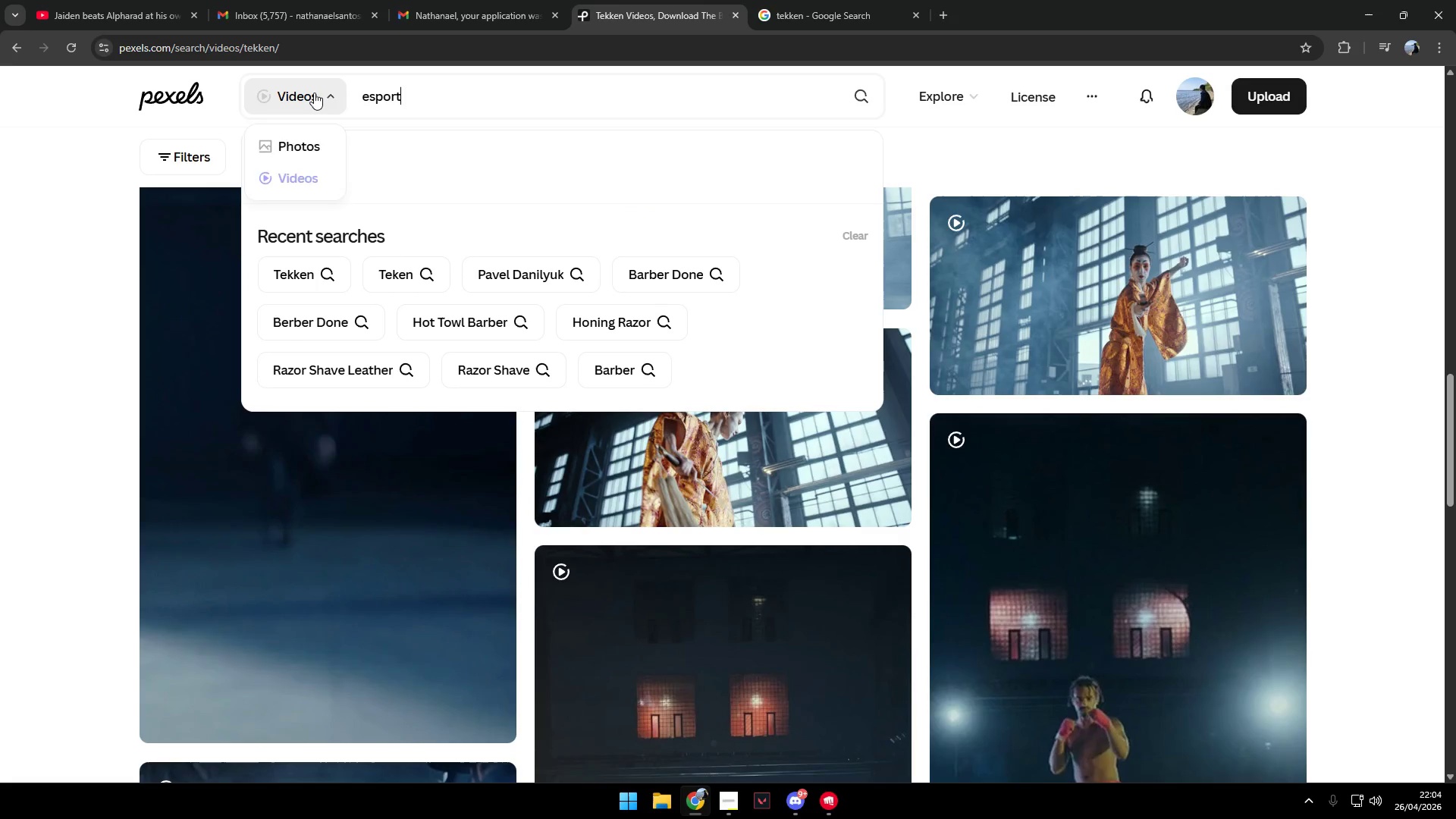 
key(Enter)
 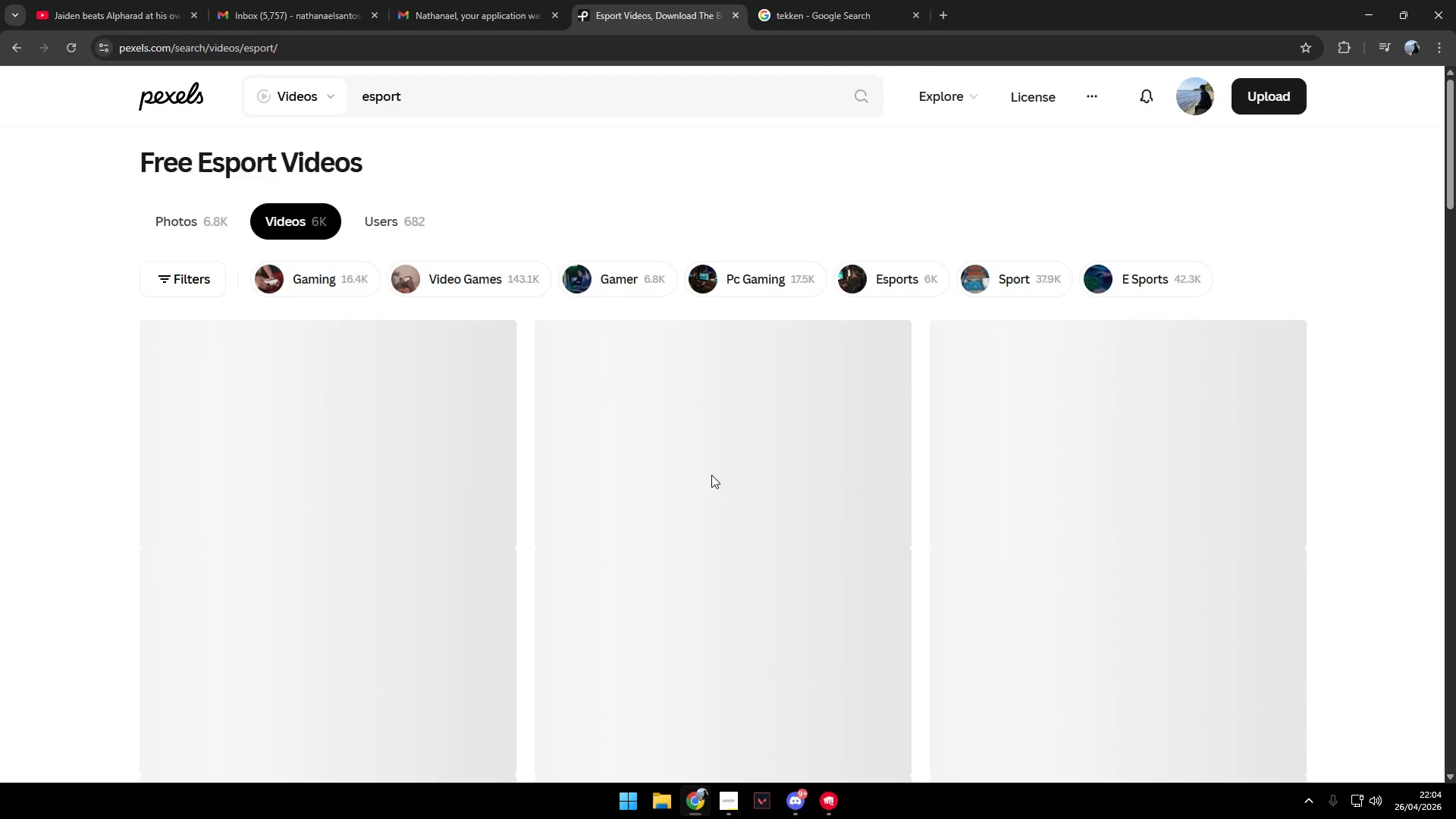 
scroll: coordinate [710, 500], scroll_direction: down, amount: 3.0
 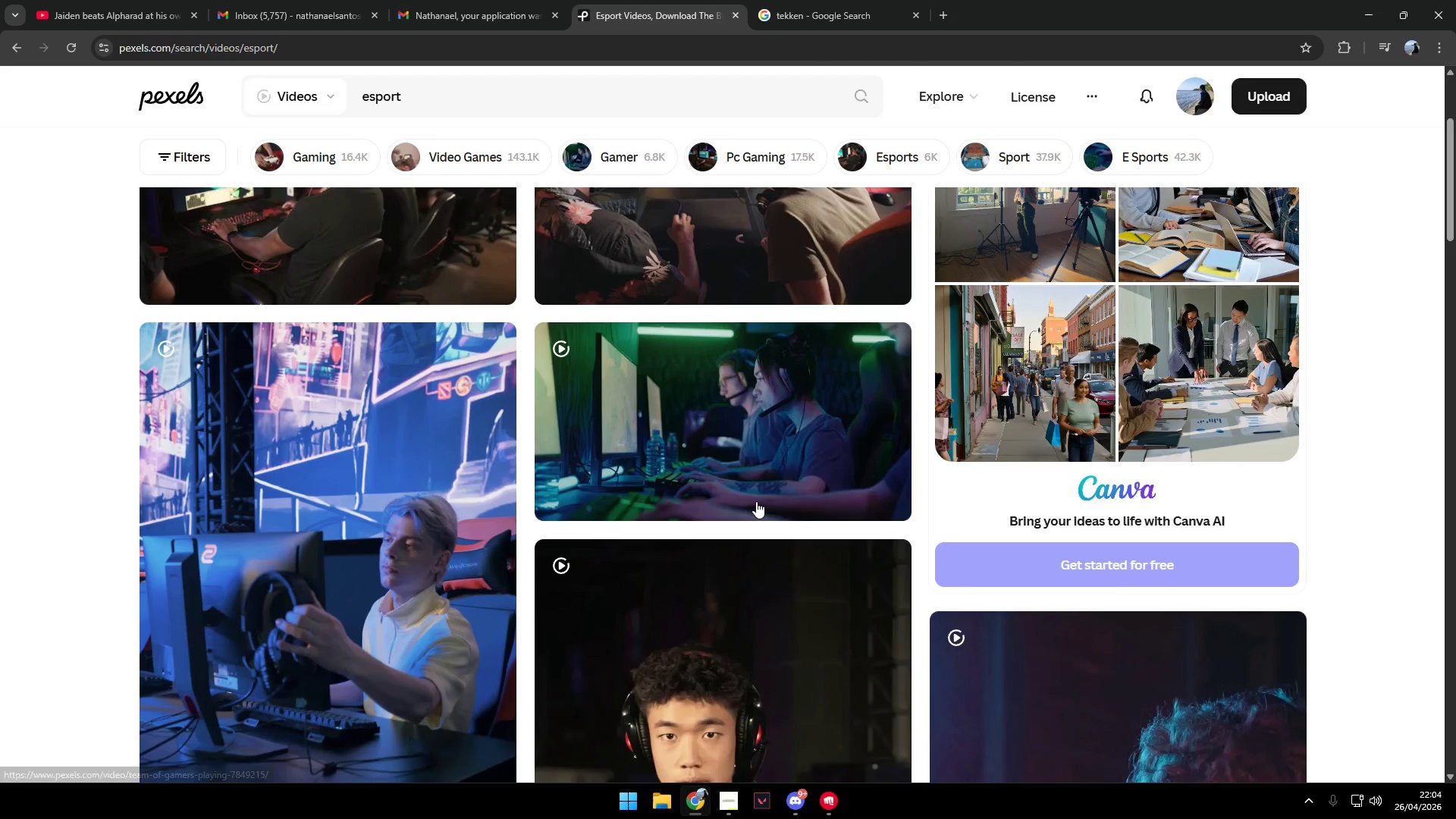 
scroll: coordinate [758, 501], scroll_direction: up, amount: 1.0
 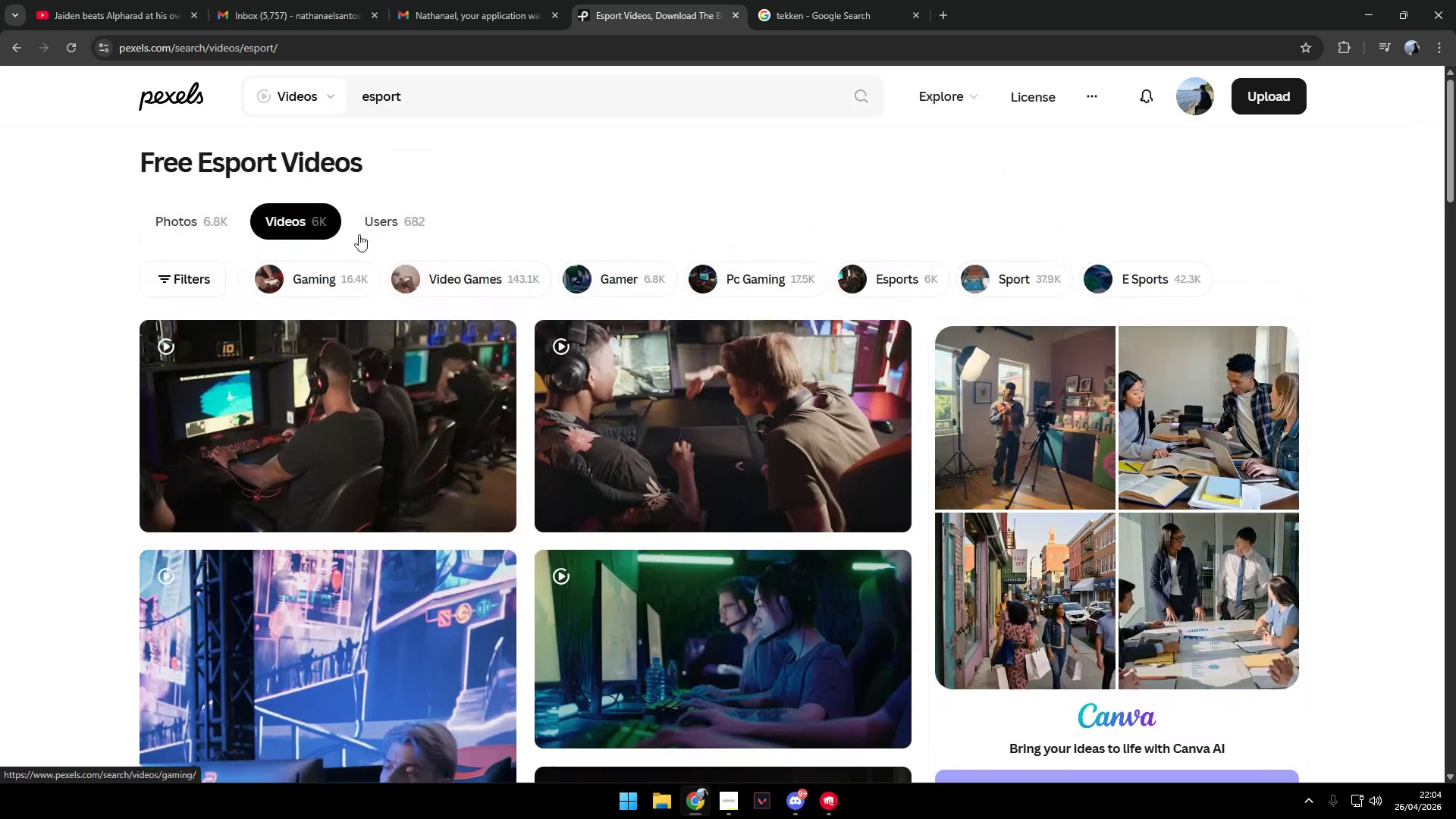 
left_click_drag(start_coordinate=[456, 92], to_coordinate=[296, 89])
 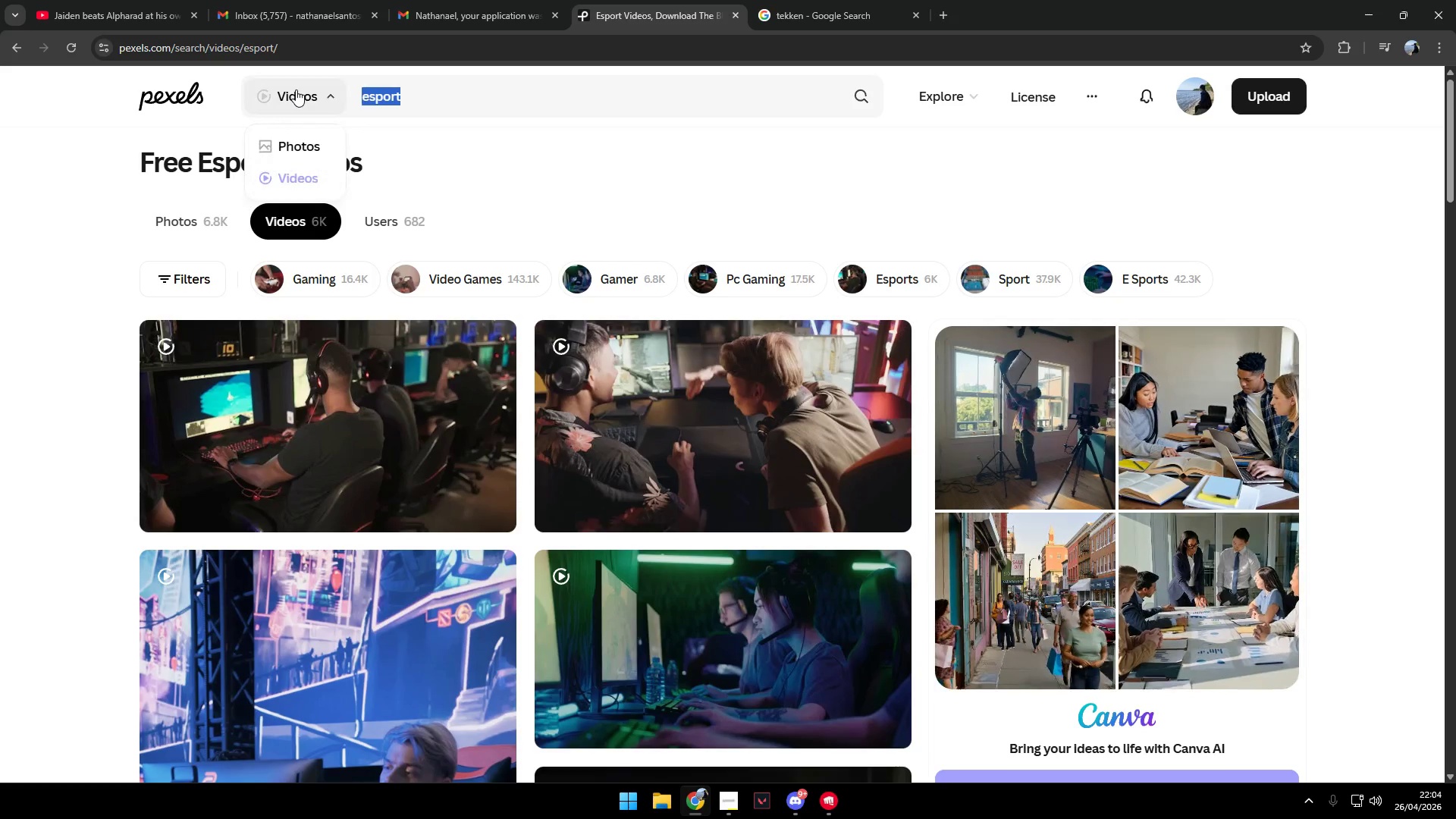 
type(console)
 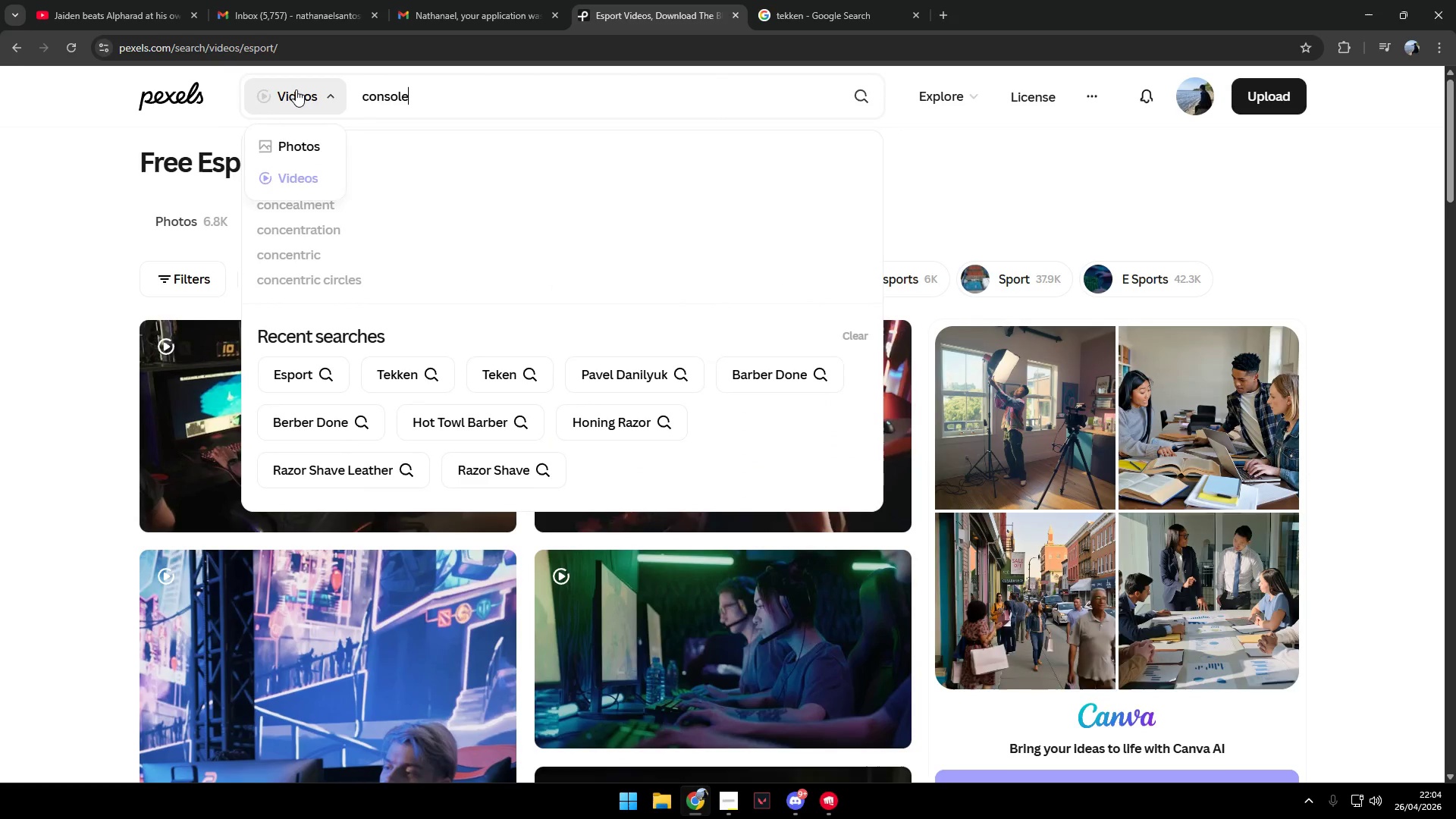 
key(Enter)
 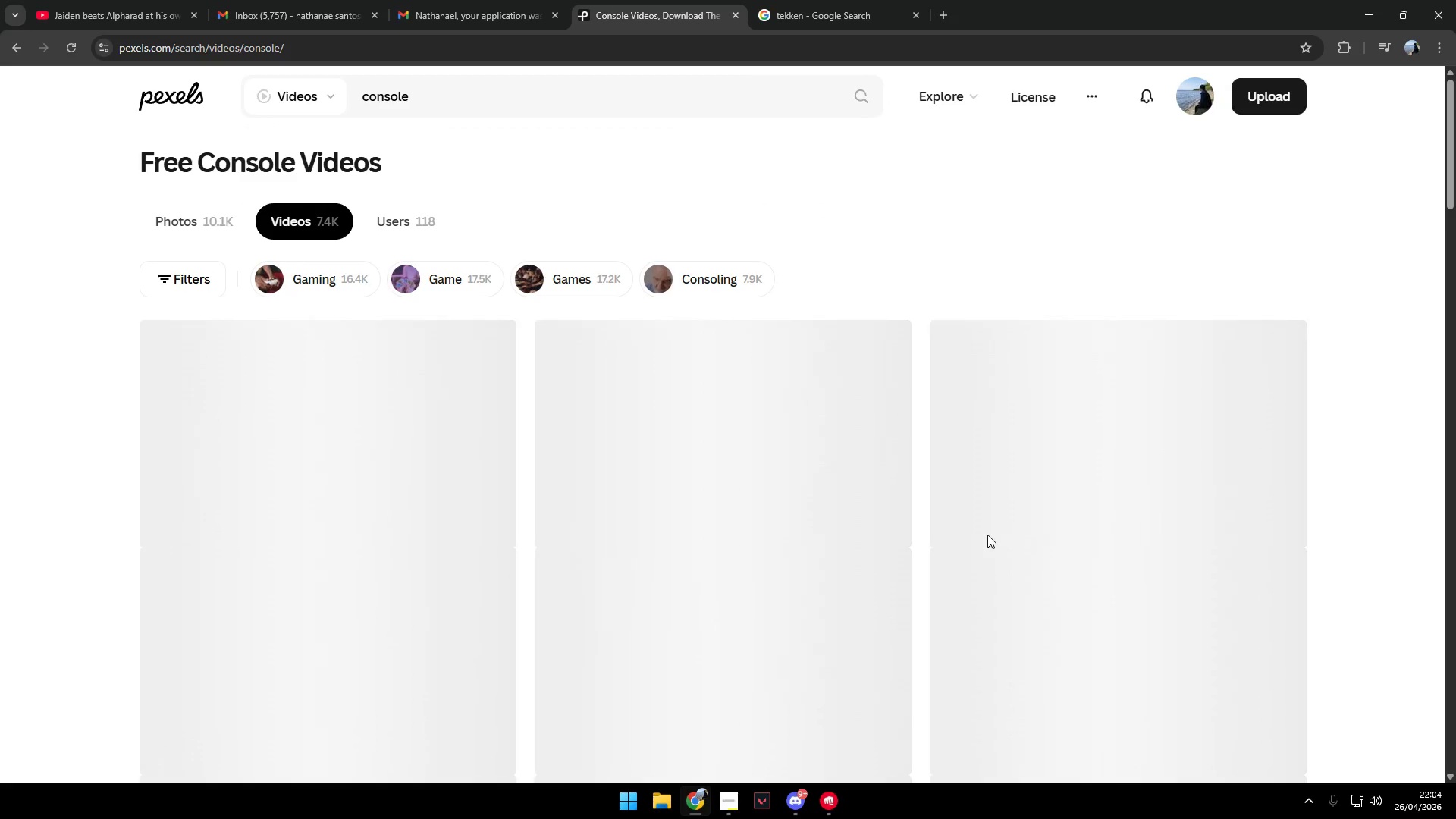 
scroll: coordinate [987, 535], scroll_direction: down, amount: 2.0
 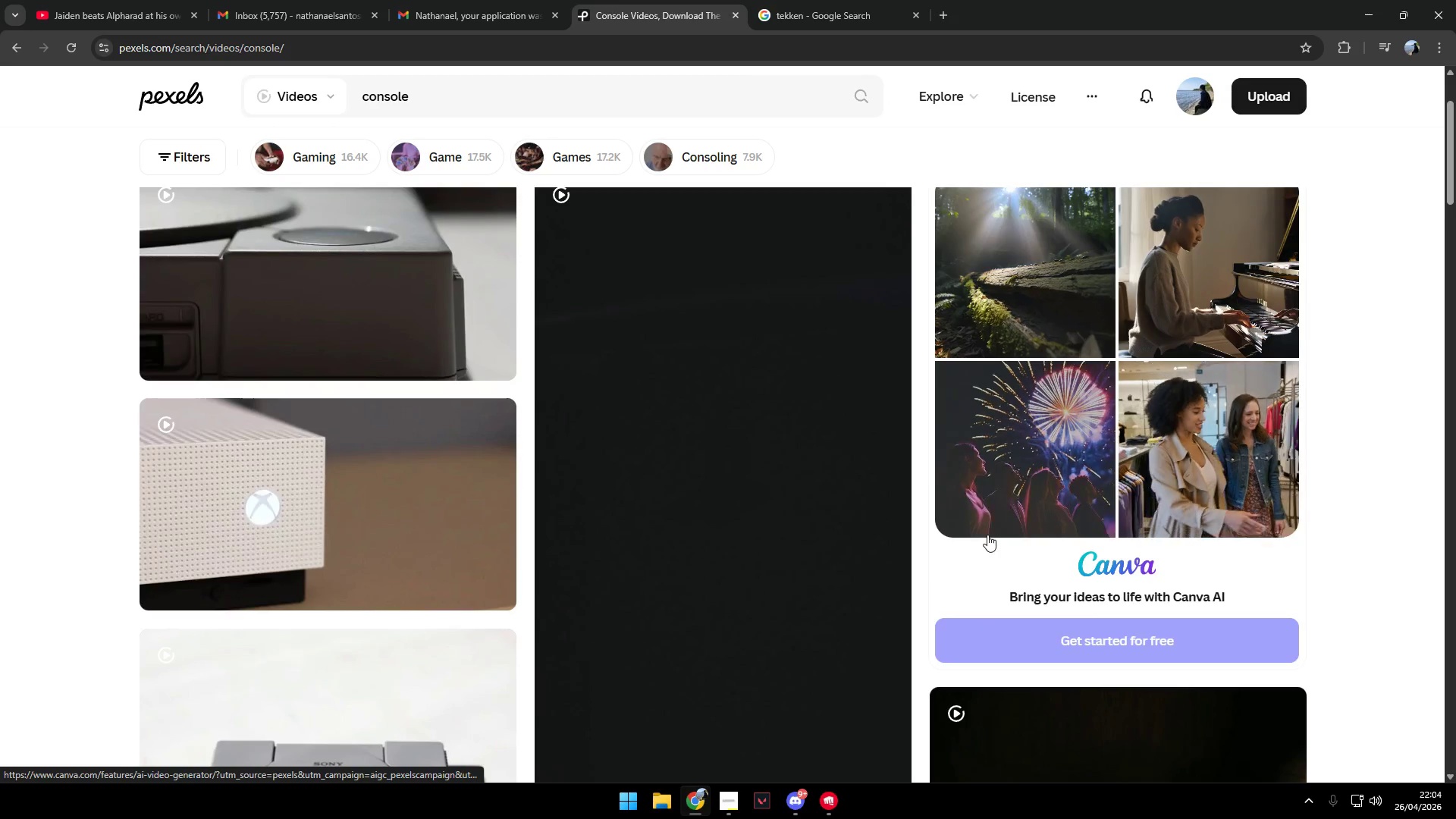 
scroll: coordinate [987, 535], scroll_direction: up, amount: 3.0
 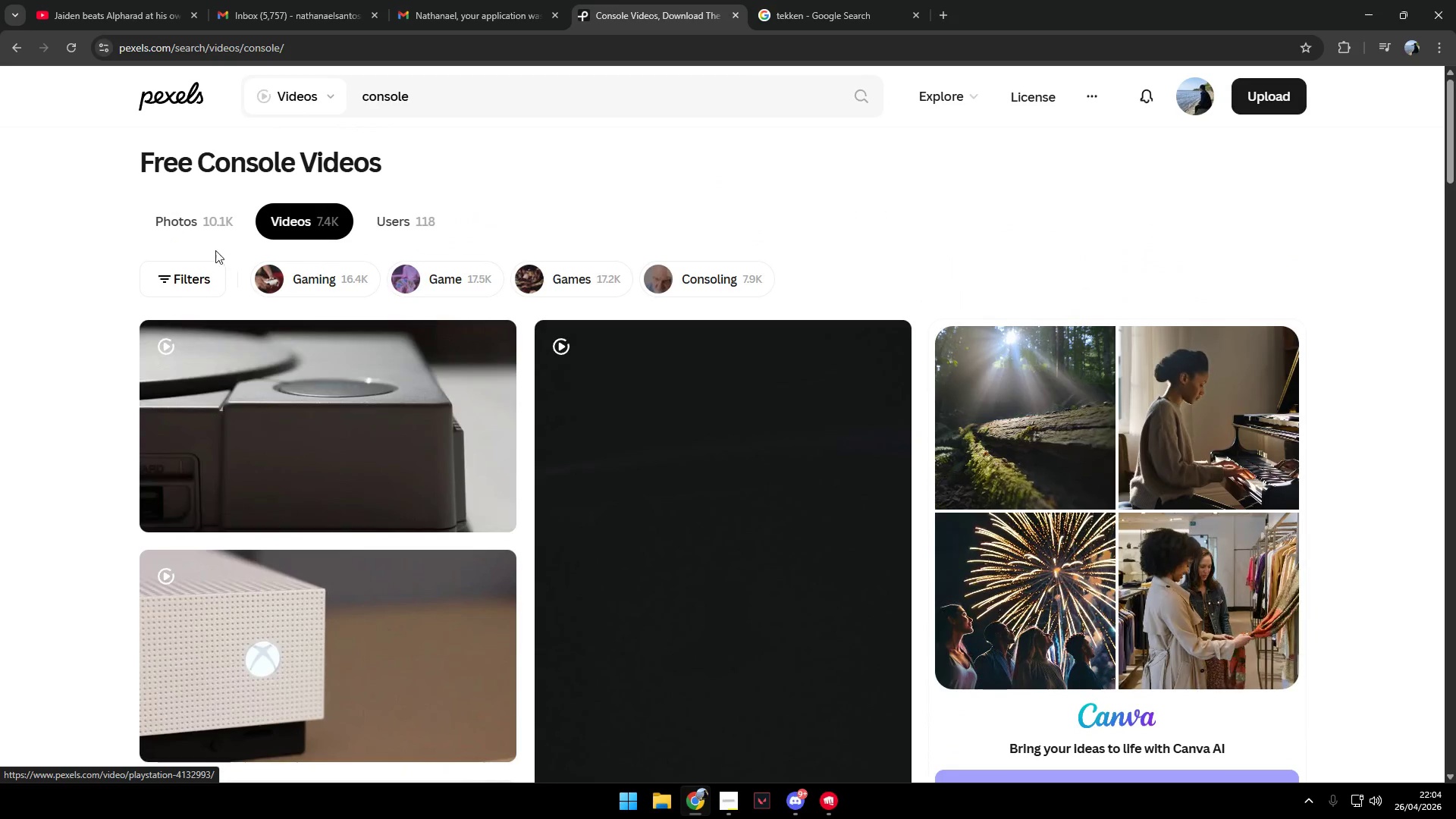 
left_click([194, 271])
 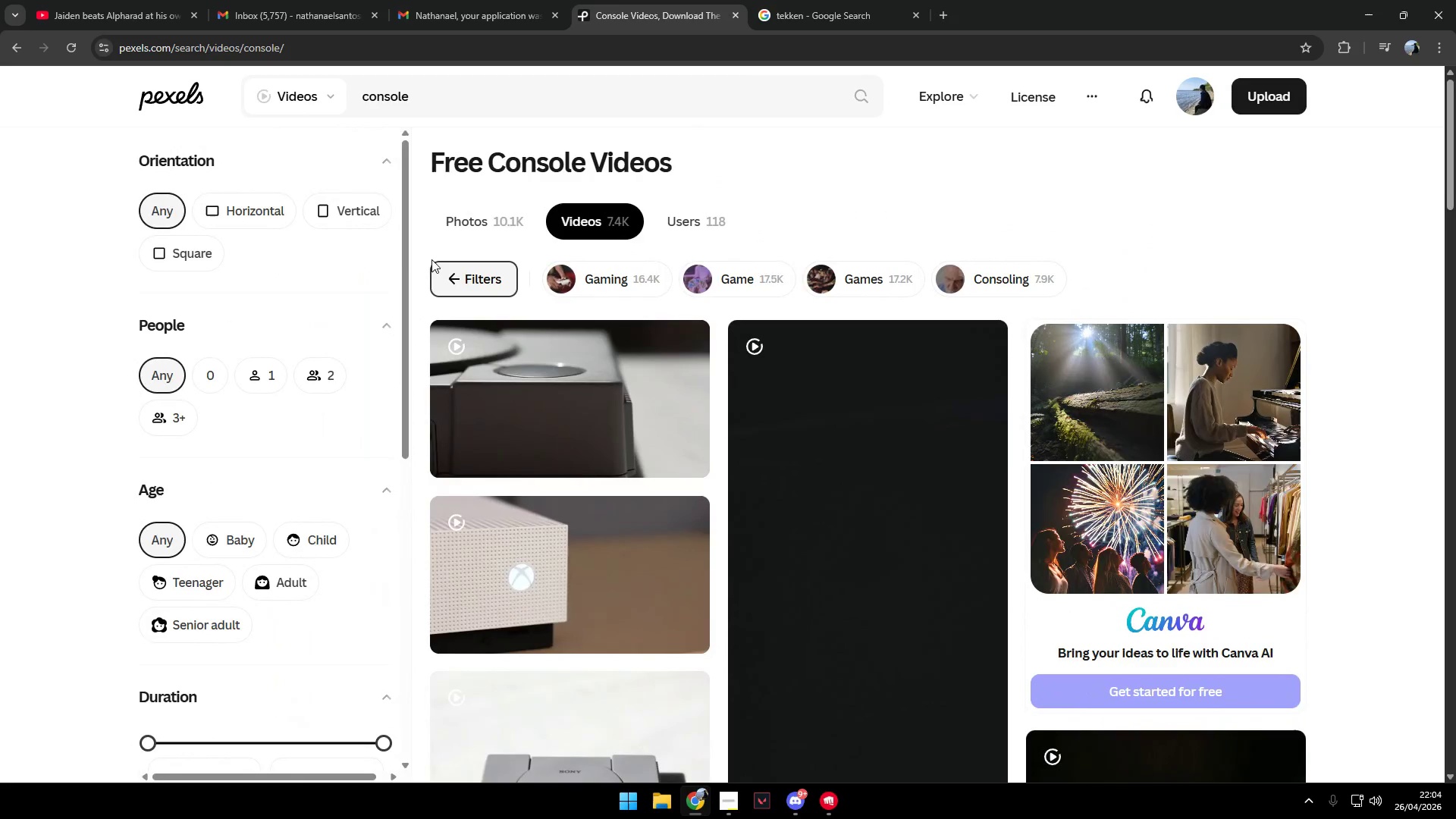 
left_click([258, 212])
 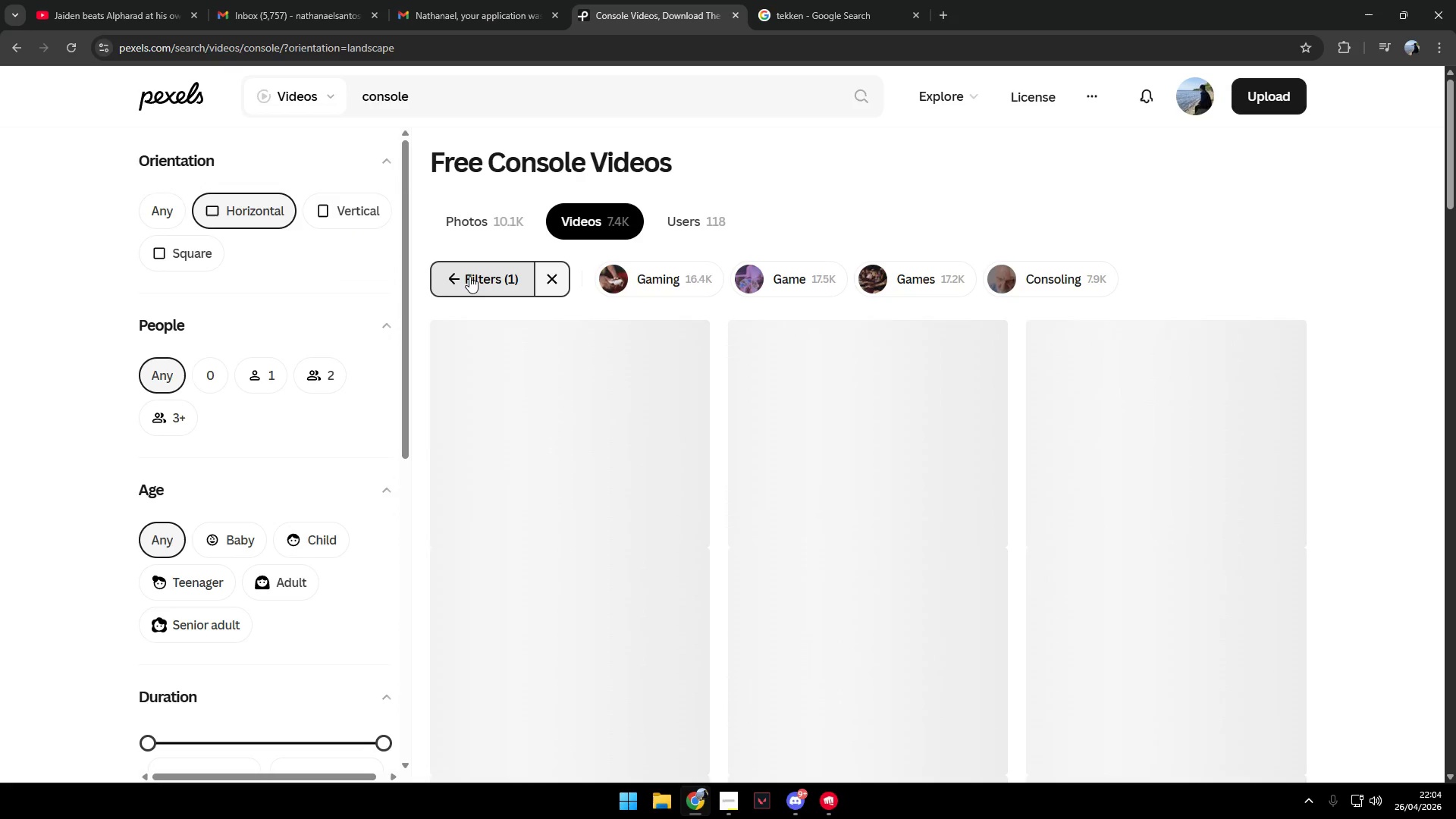 
key(Alt+Z)
 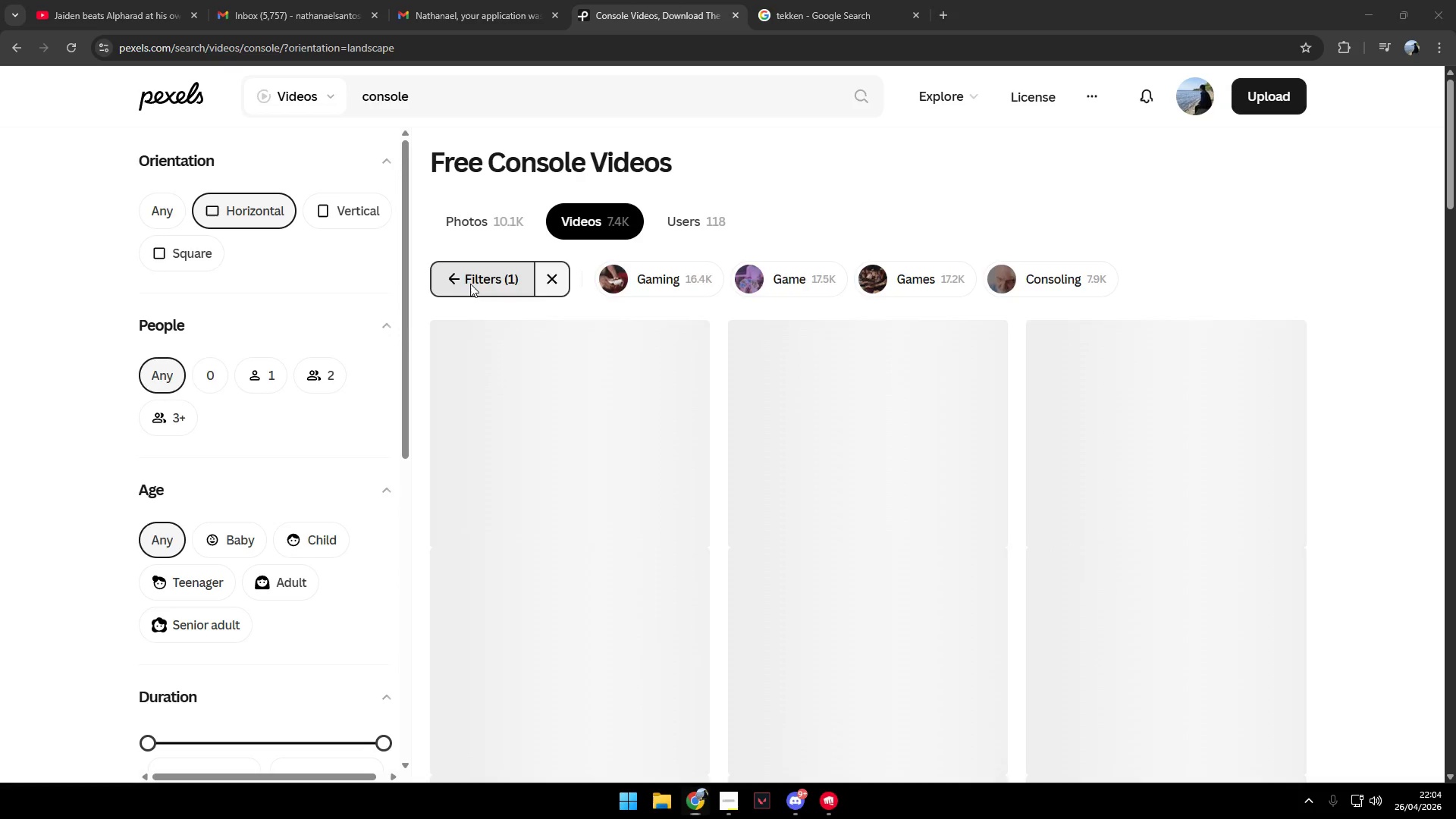 
key(Alt+Tab)
 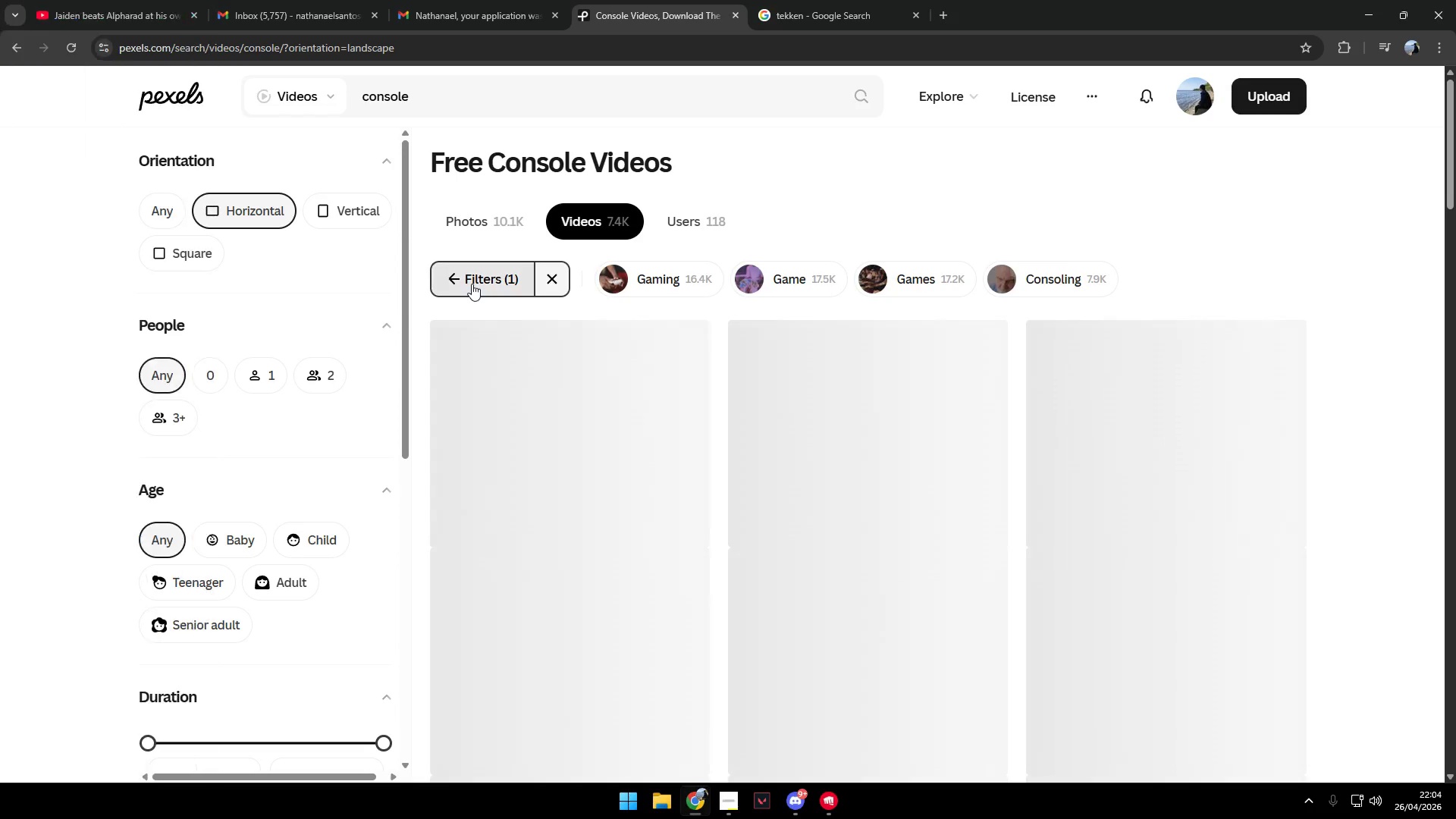 
key(Alt+Tab)